 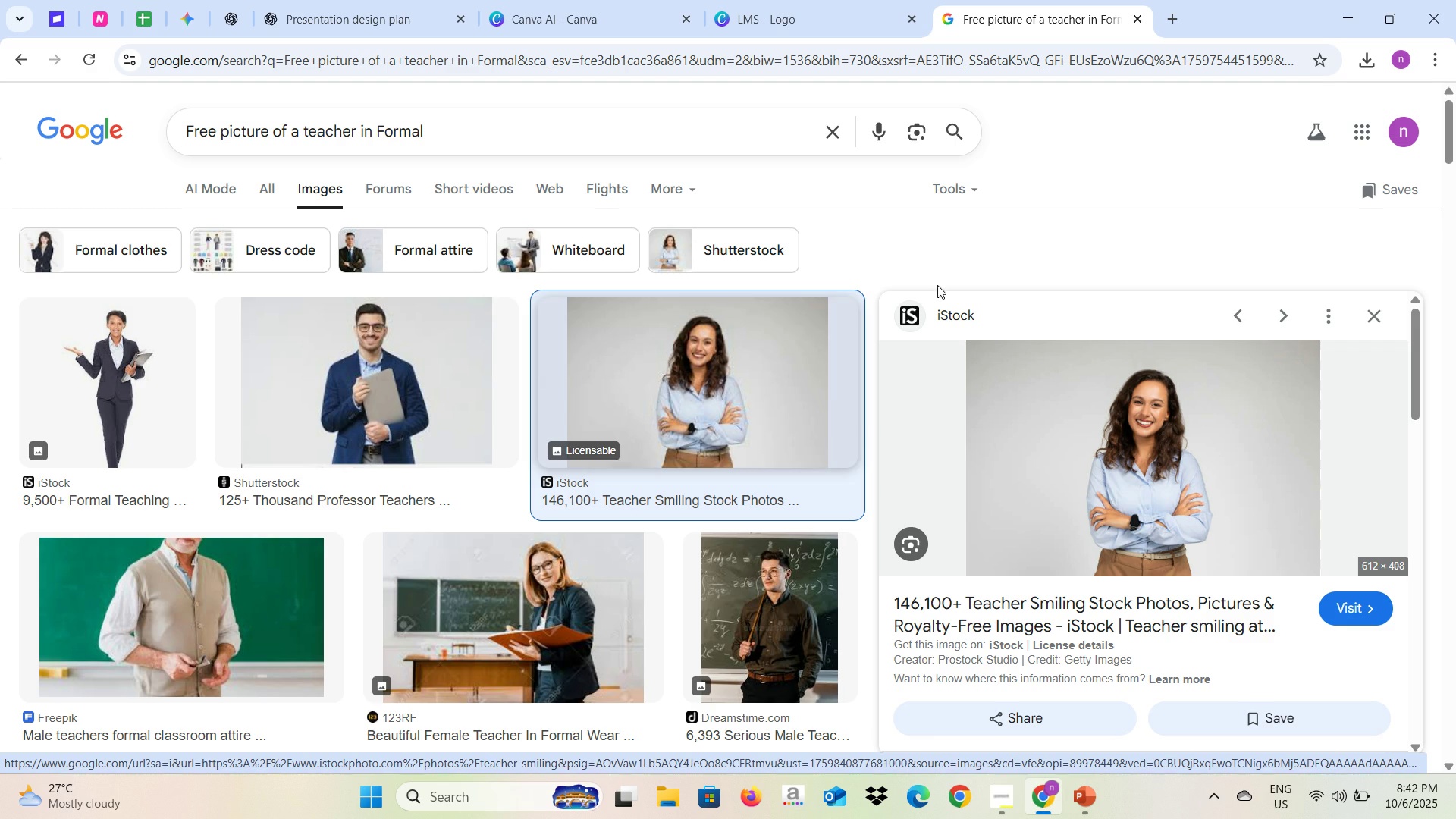 
scroll: coordinate [1085, 604], scroll_direction: down, amount: 8.0
 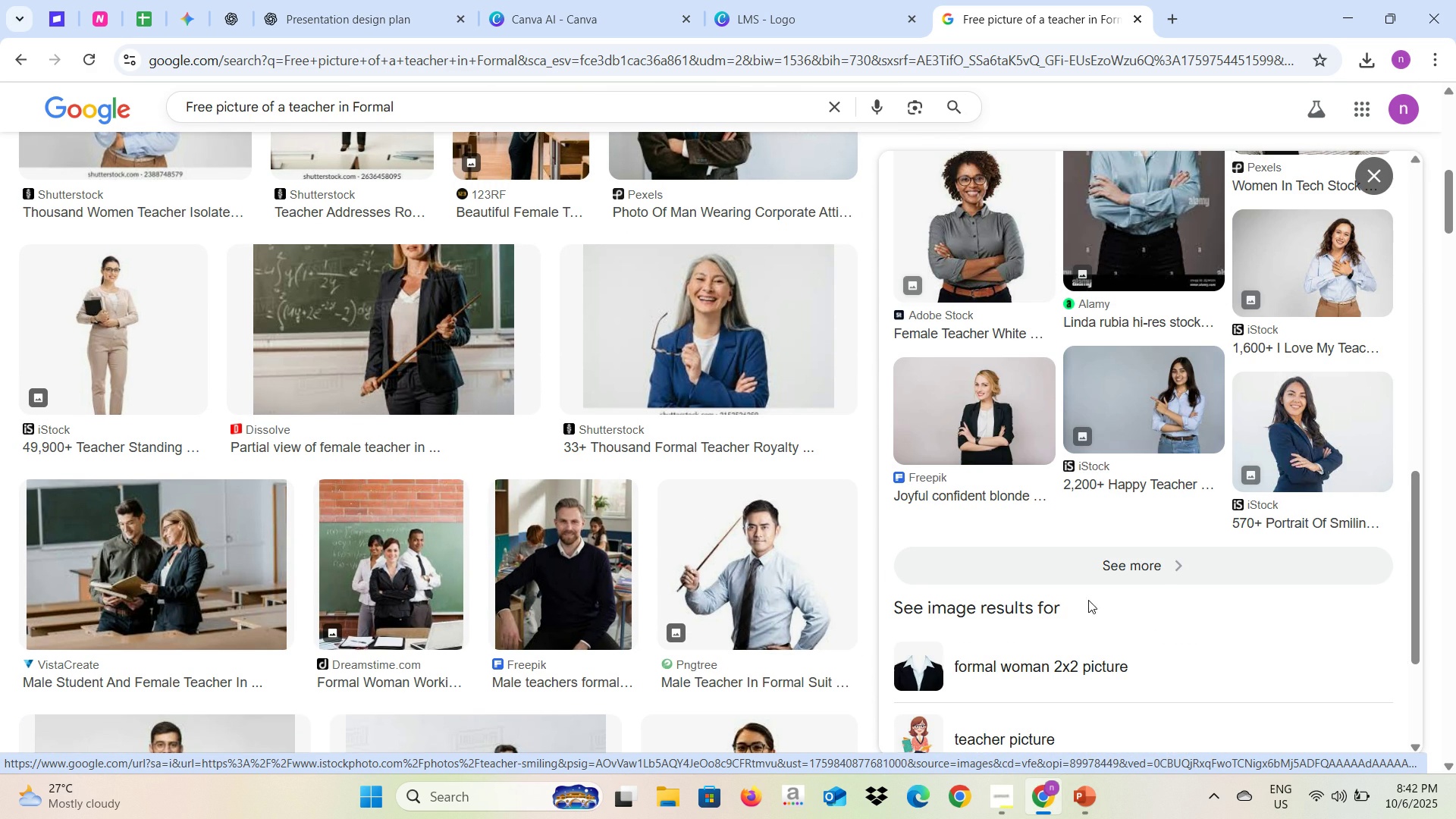 
scroll: coordinate [959, 544], scroll_direction: up, amount: 2.0
 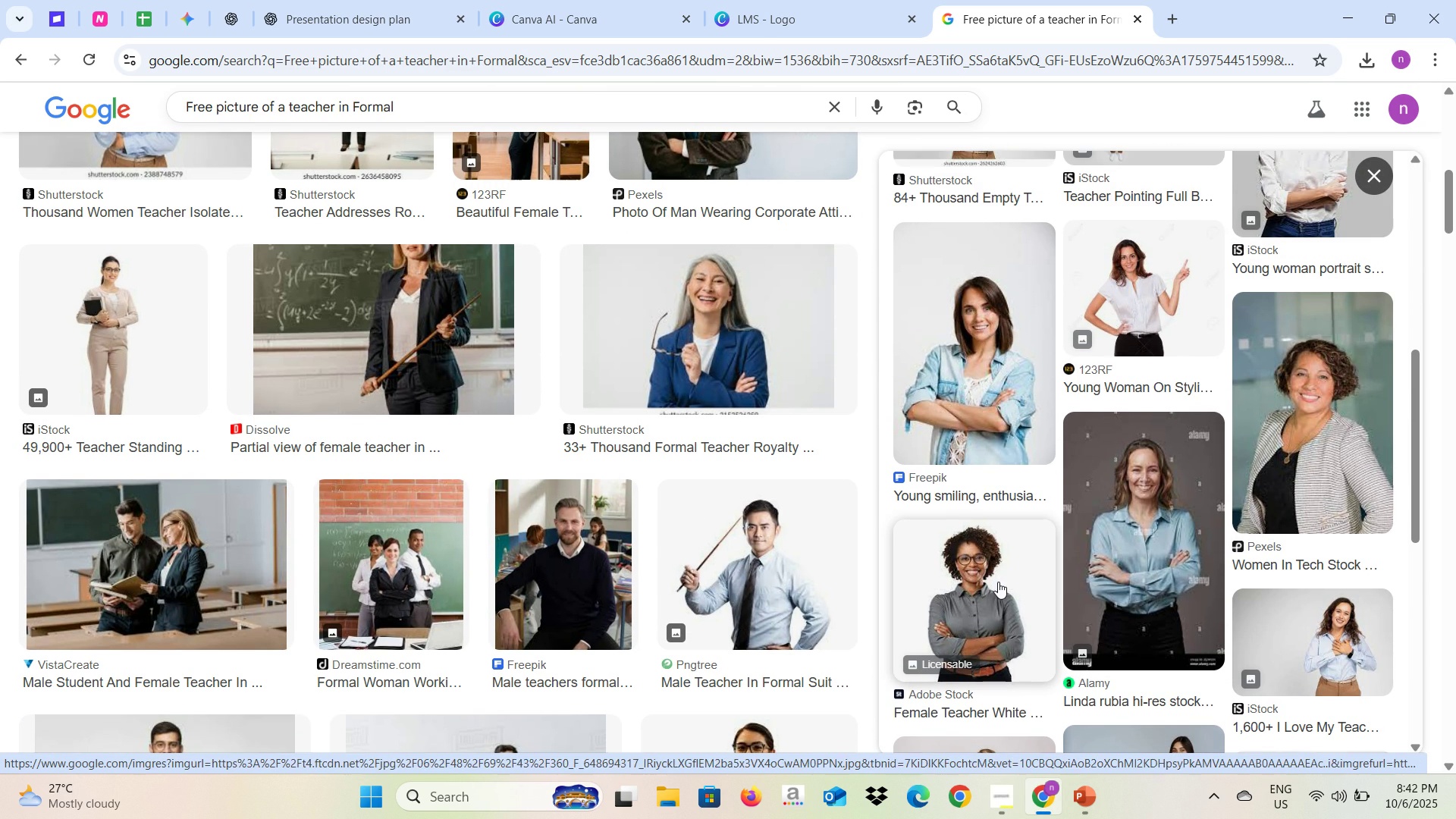 
left_click([998, 582])
 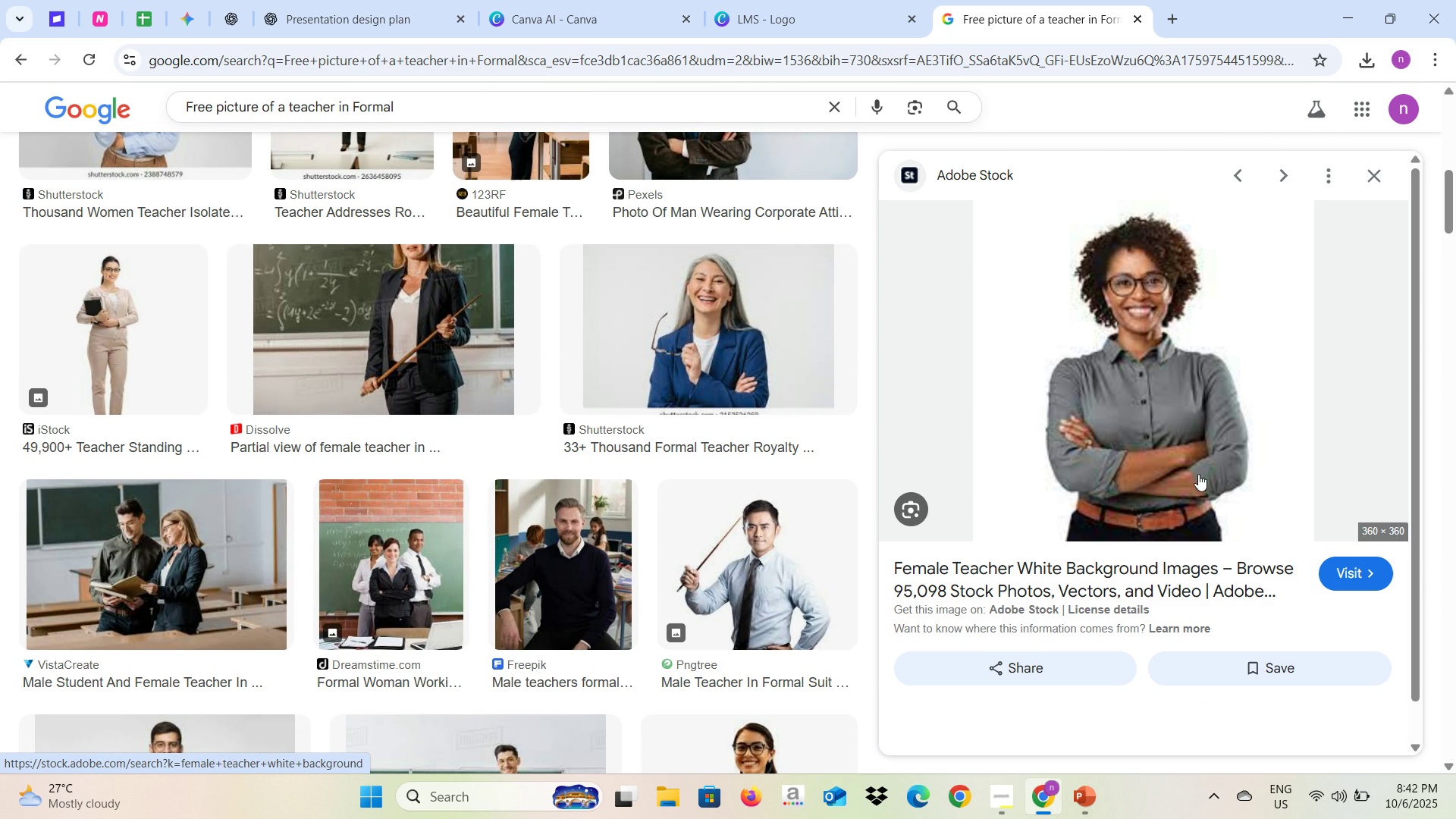 
mouse_move([1093, 384])
 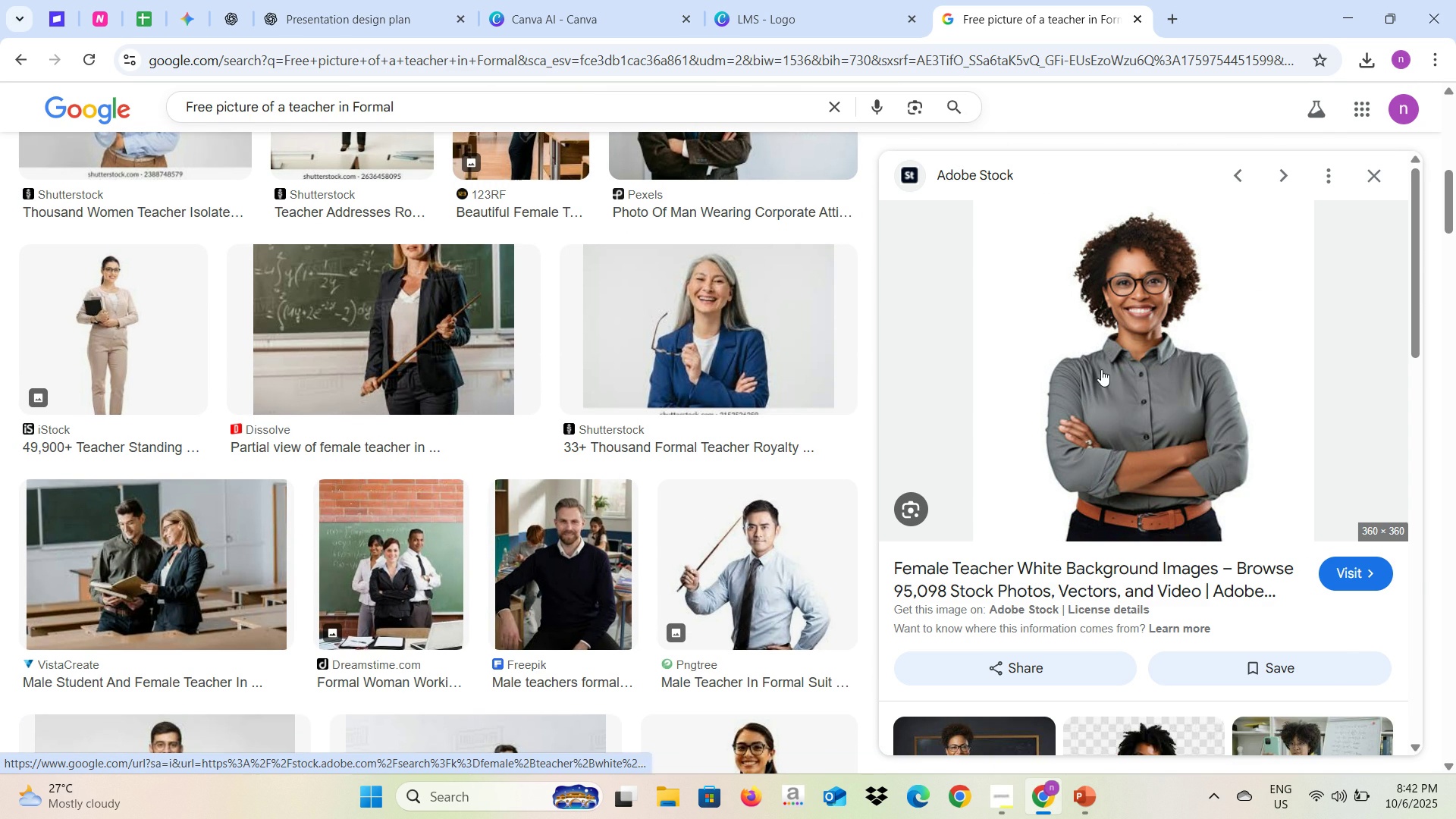 
right_click([1101, 369])
 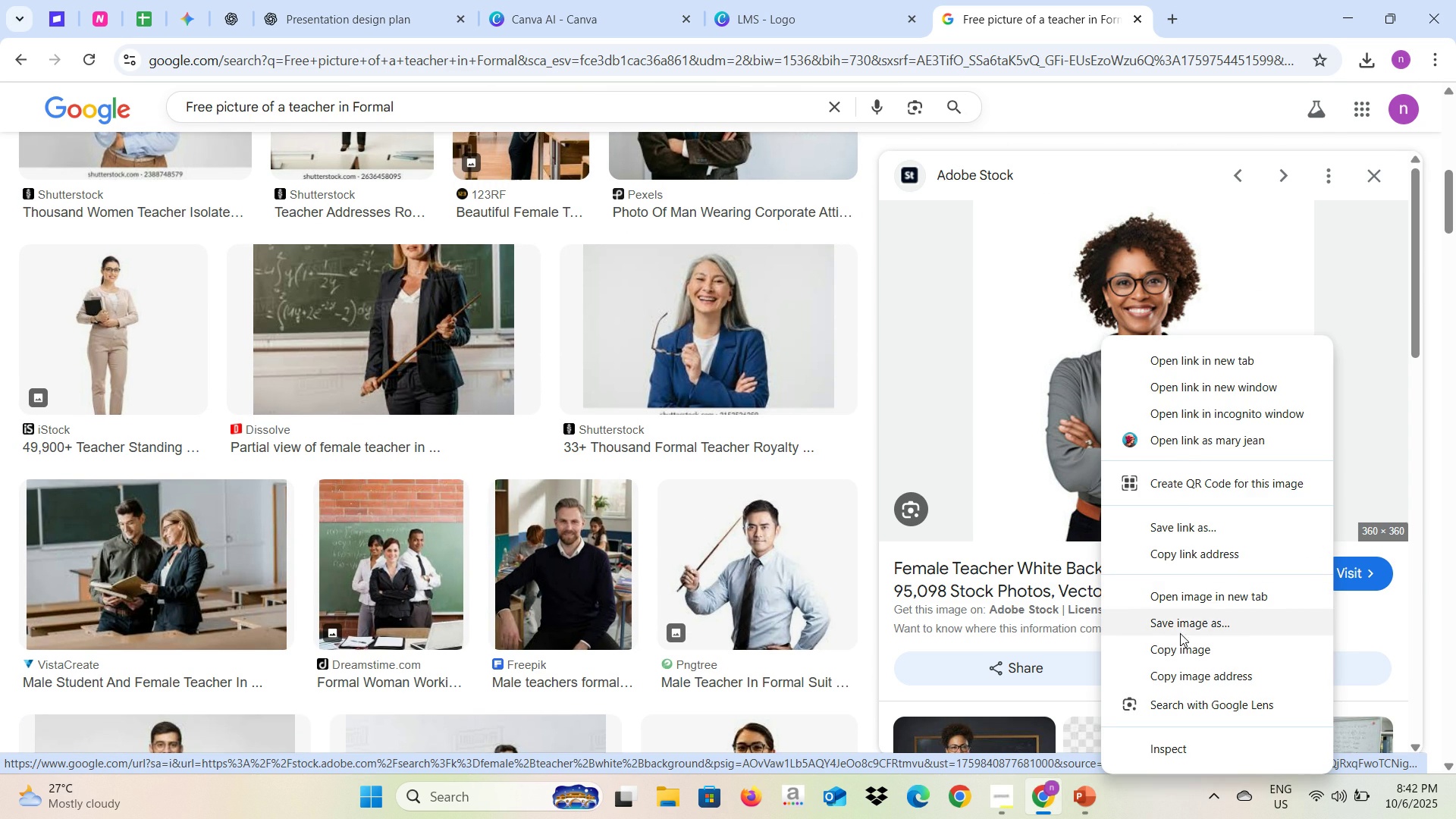 
left_click([1180, 648])
 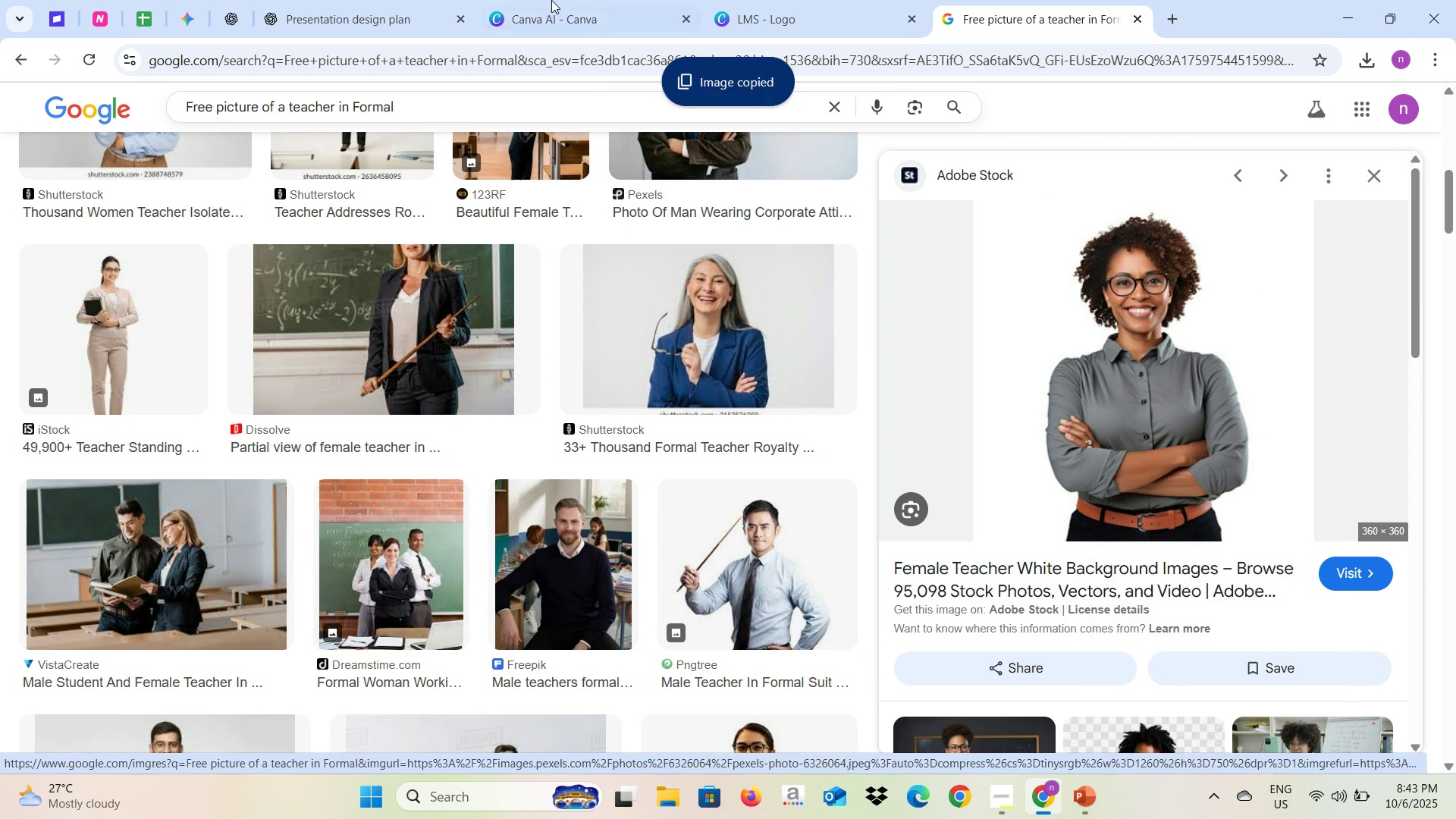 
key(Alt+AltLeft)
 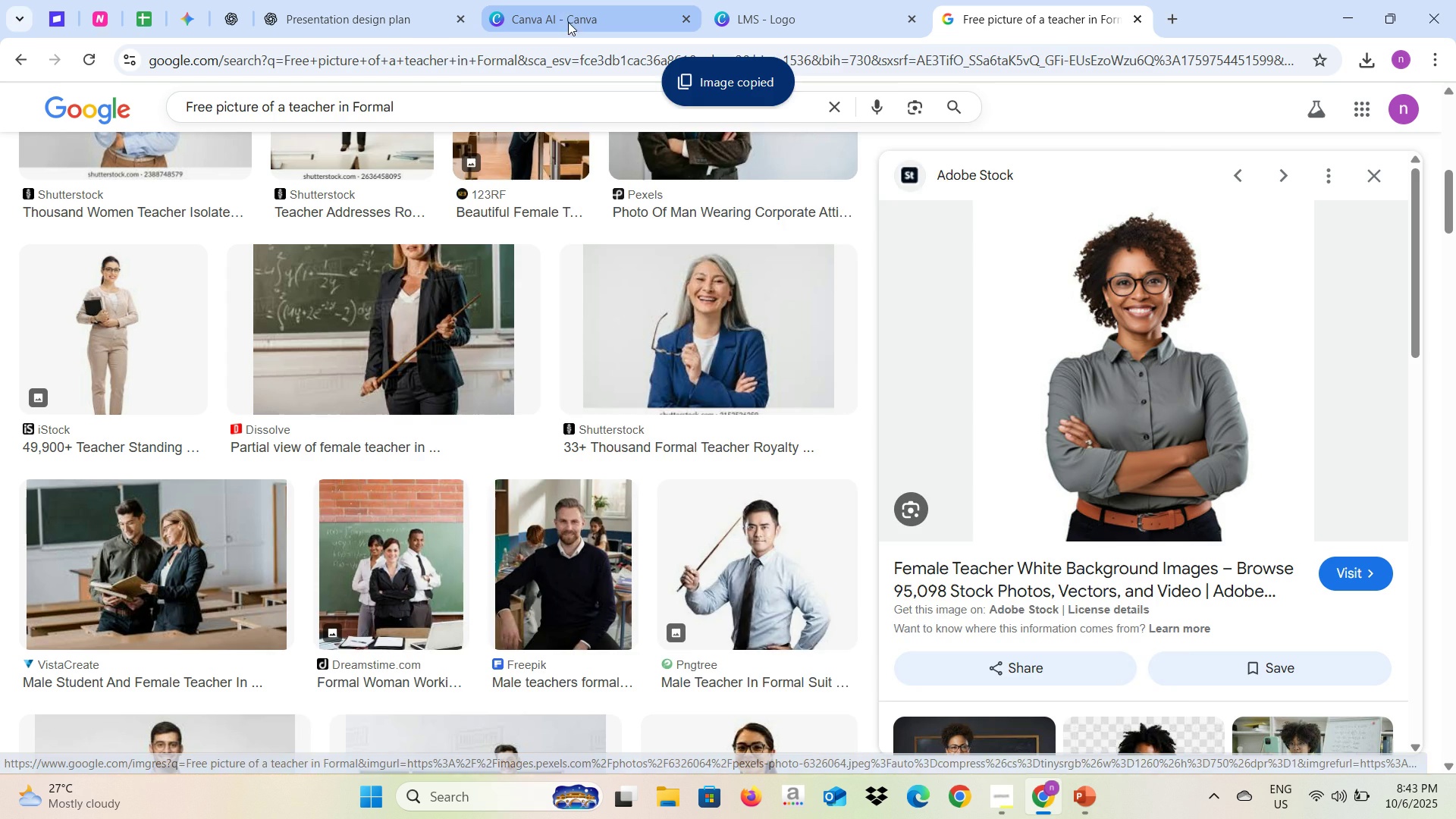 
key(Alt+Tab)
 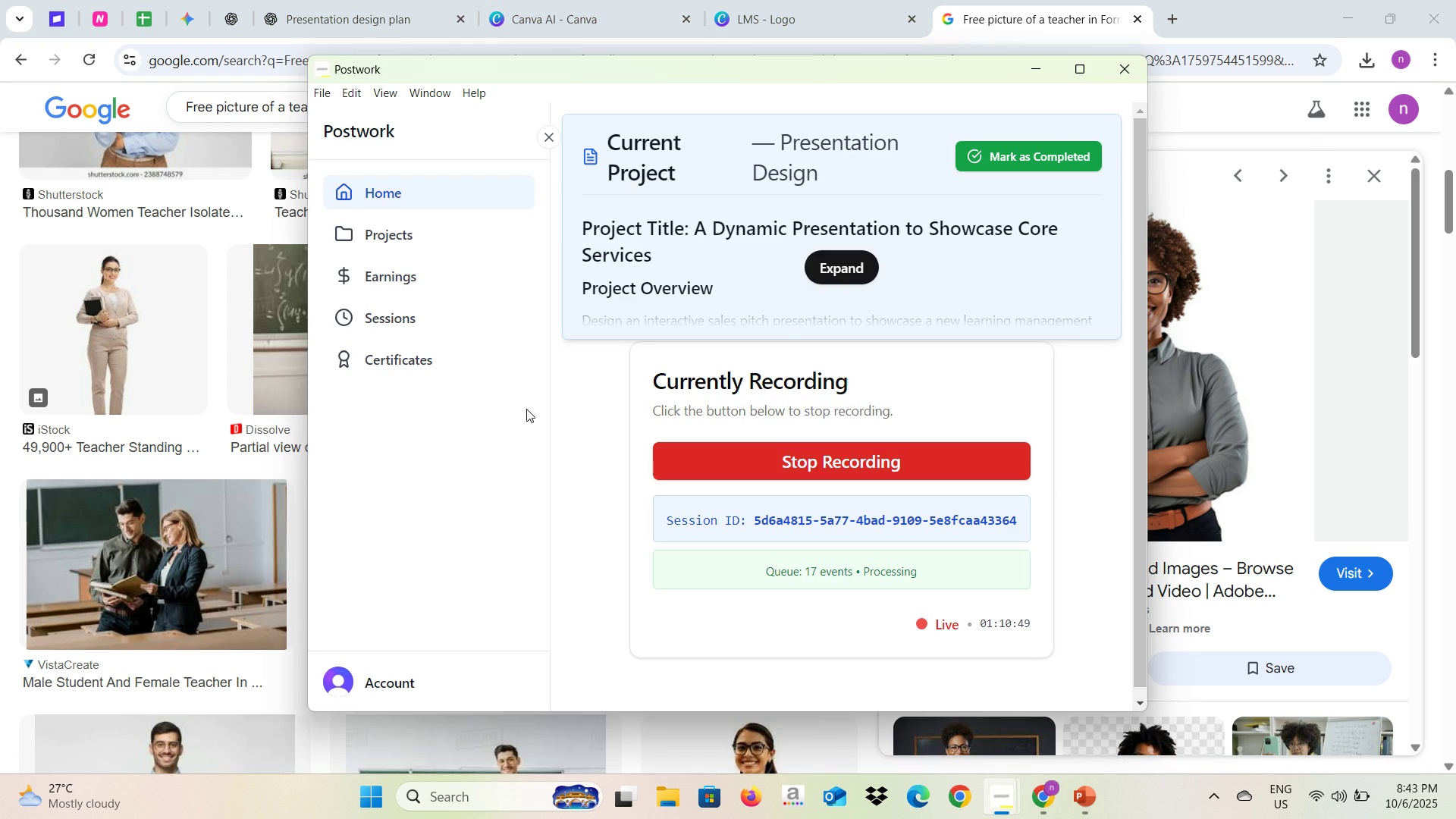 
hold_key(key=AltLeft, duration=0.4)